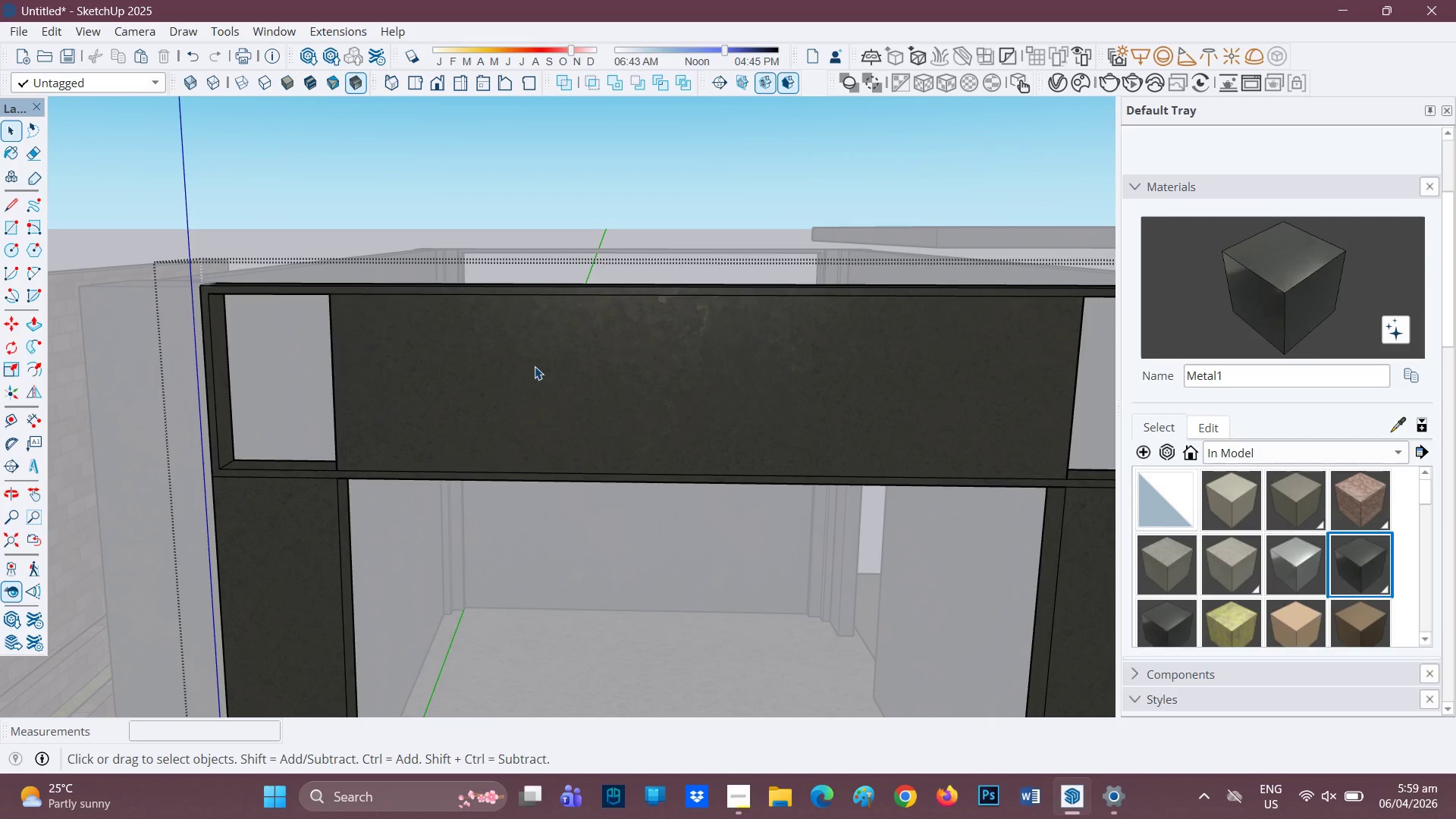 
scroll: coordinate [422, 340], scroll_direction: up, amount: 1.0
 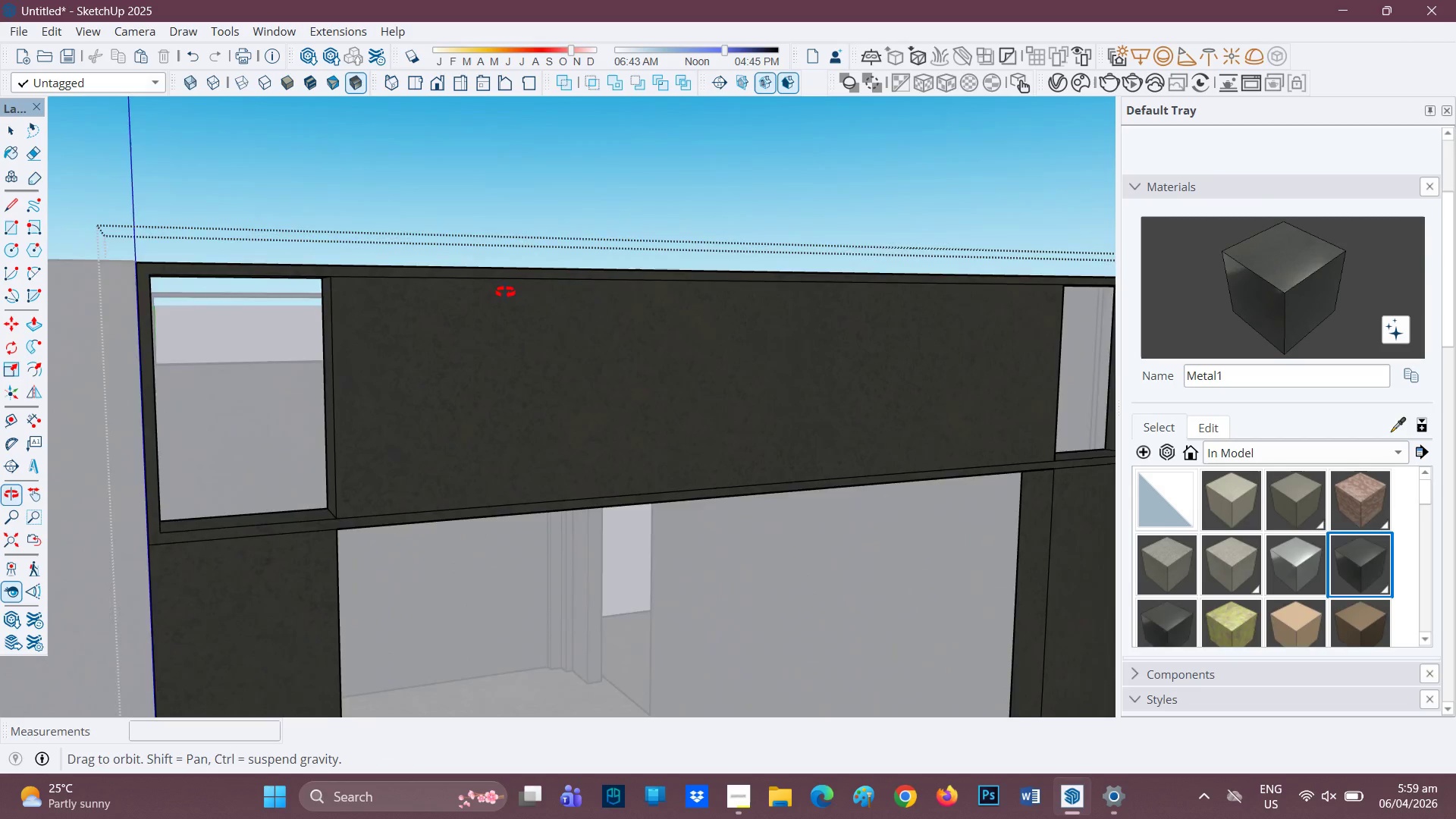 
key(Space)
 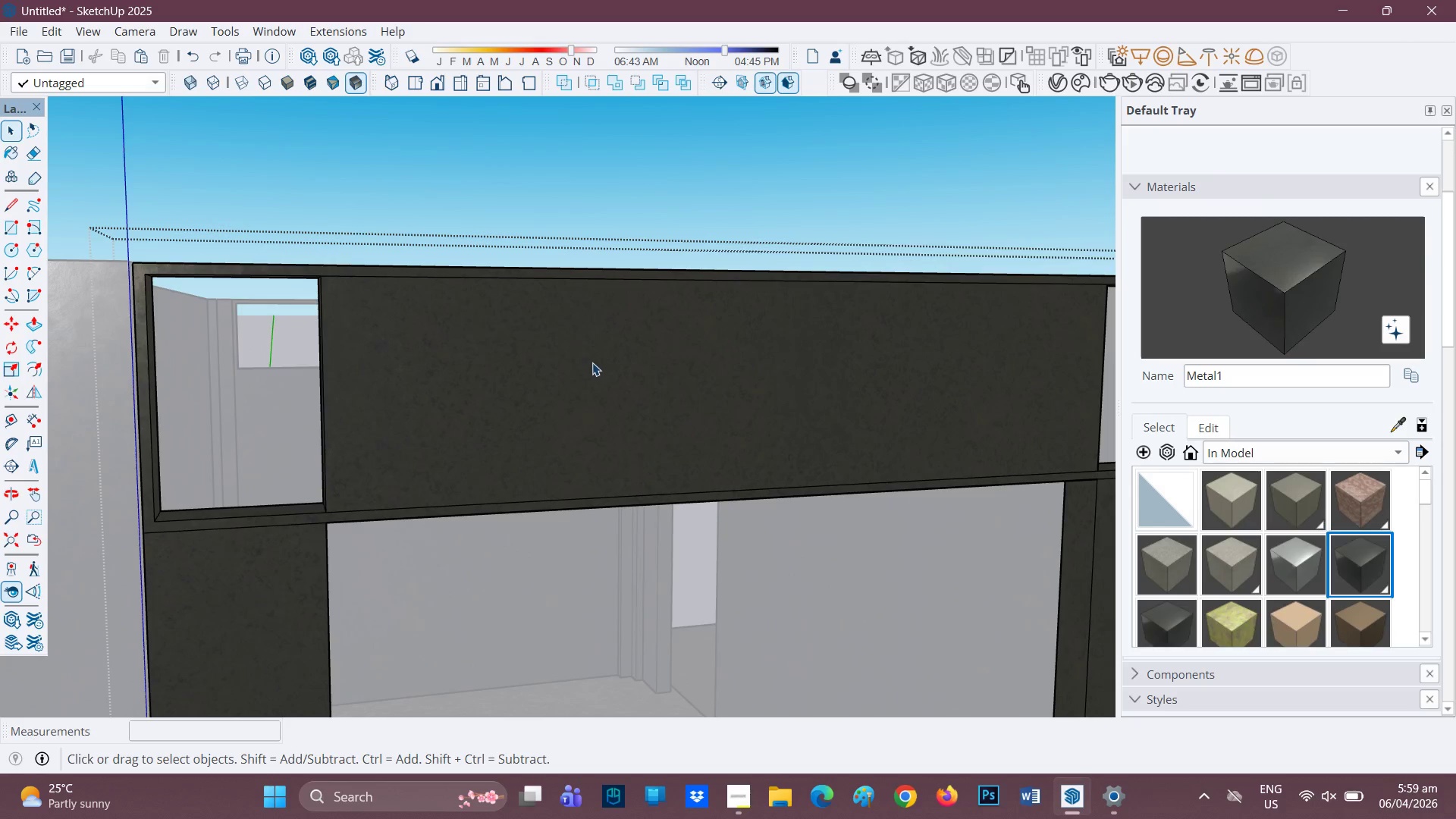 
double_click([592, 362])
 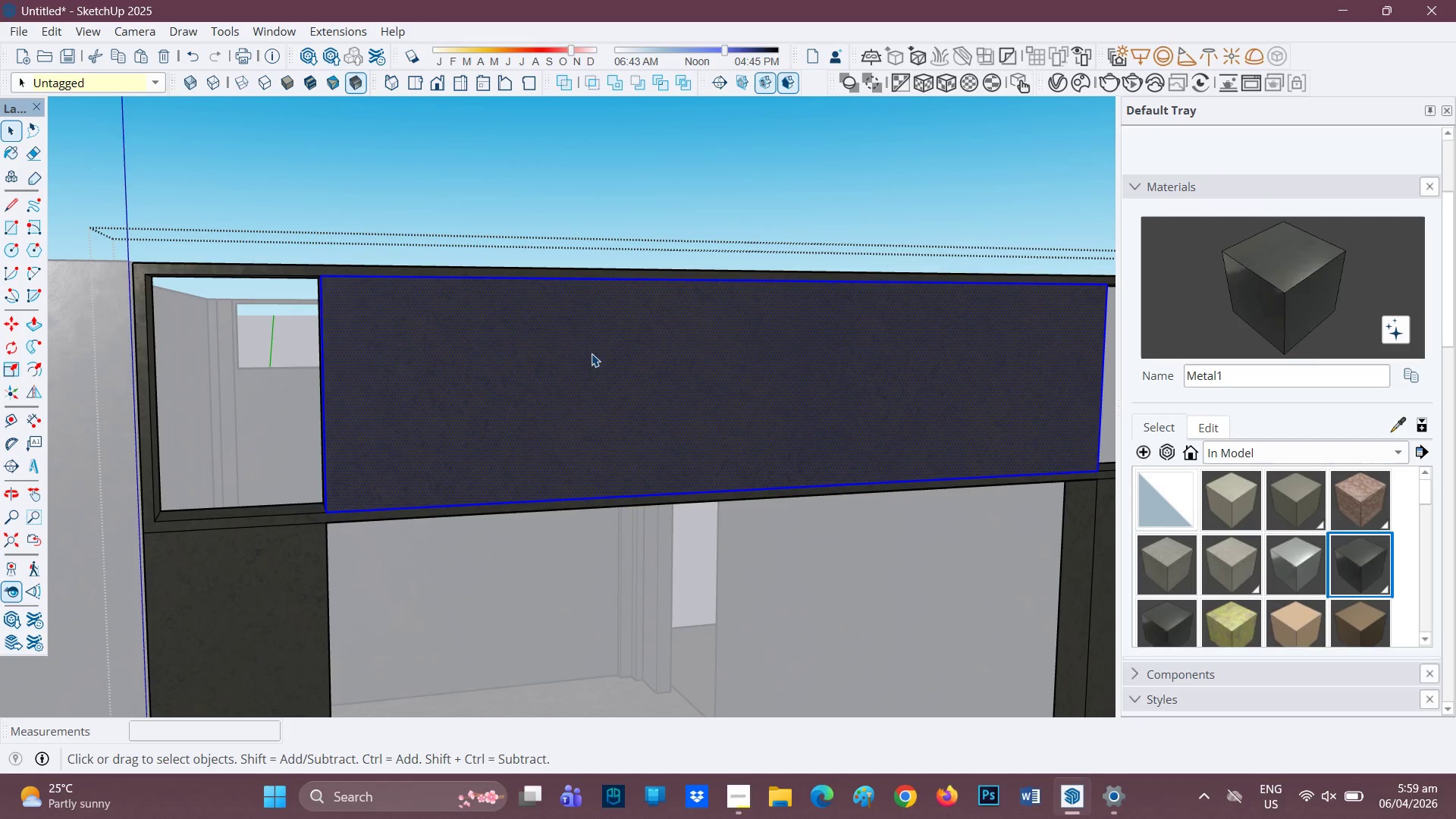 
scroll: coordinate [588, 344], scroll_direction: down, amount: 1.0
 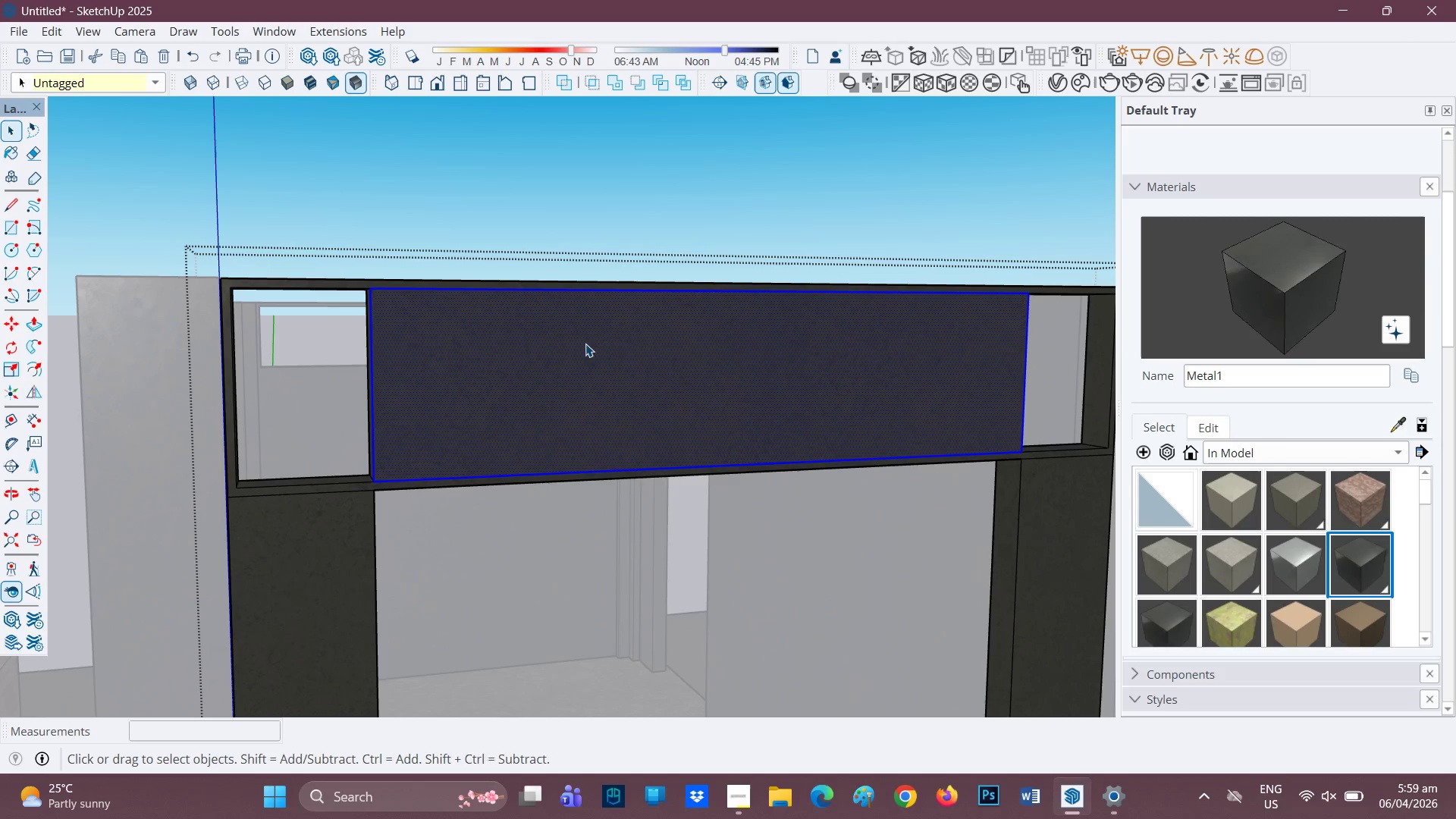 
key(F)
 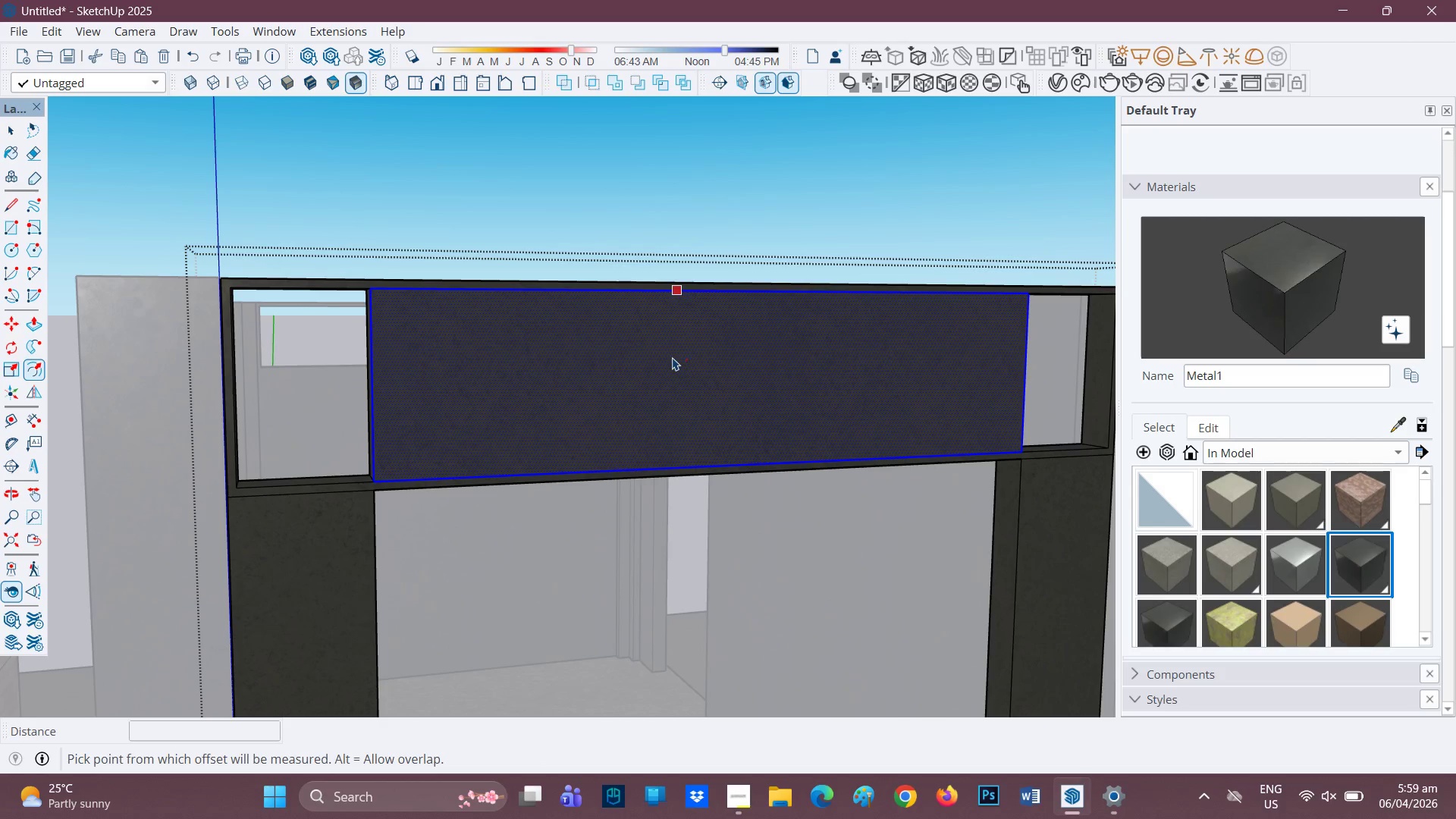 
left_click([672, 357])
 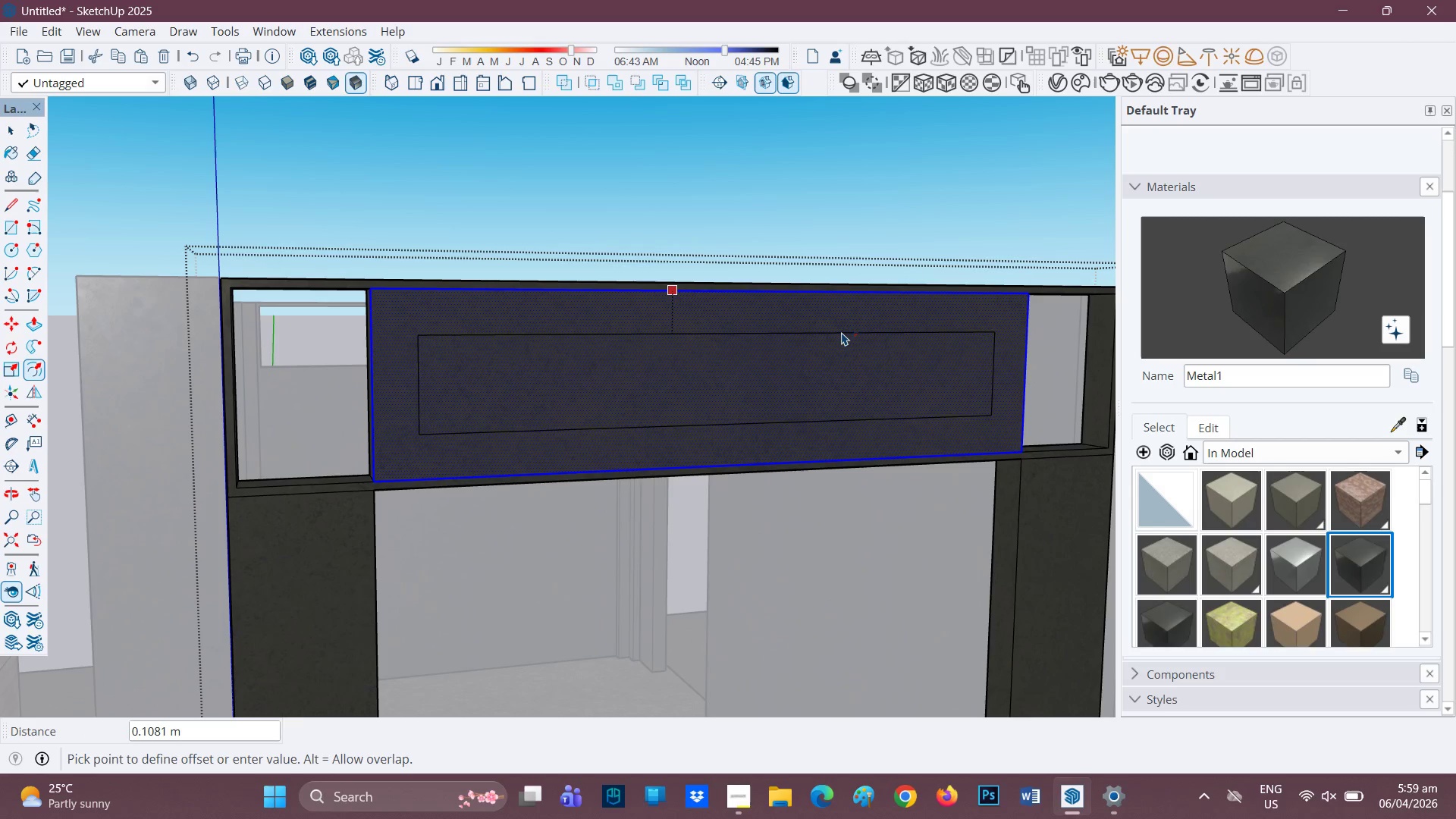 
type(0.02)
 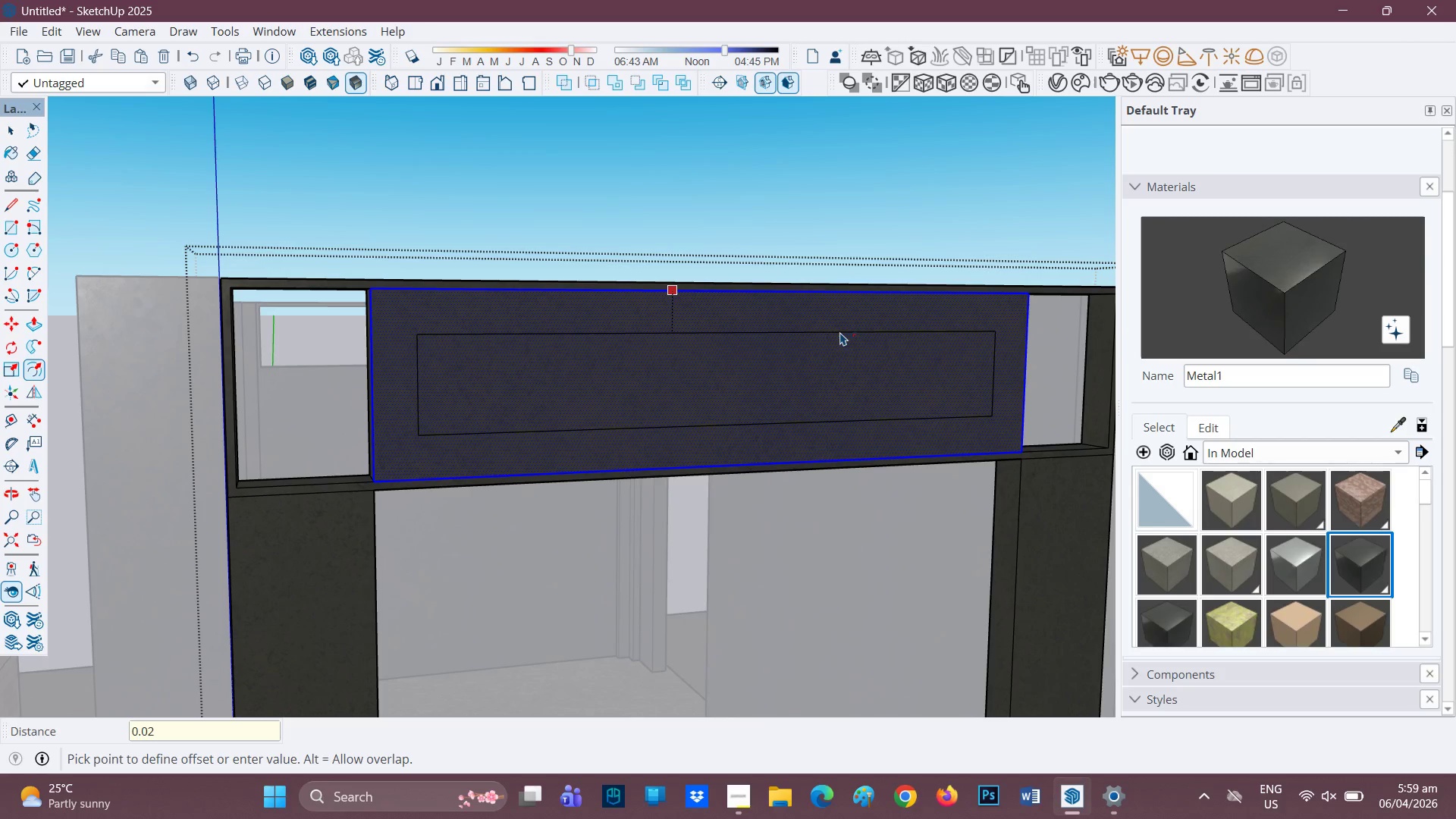 
key(Enter)
 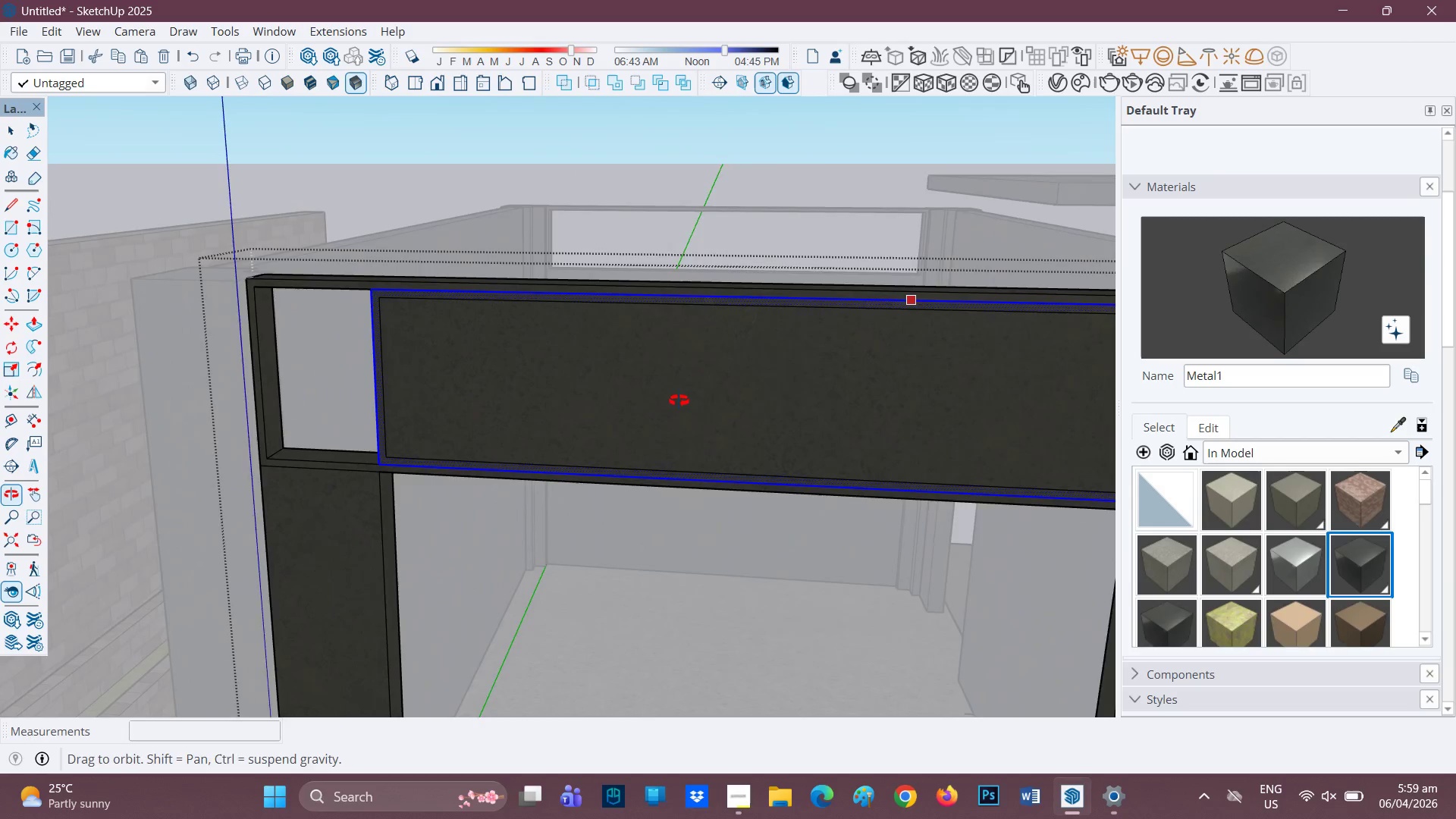 
scroll: coordinate [808, 366], scroll_direction: down, amount: 4.0
 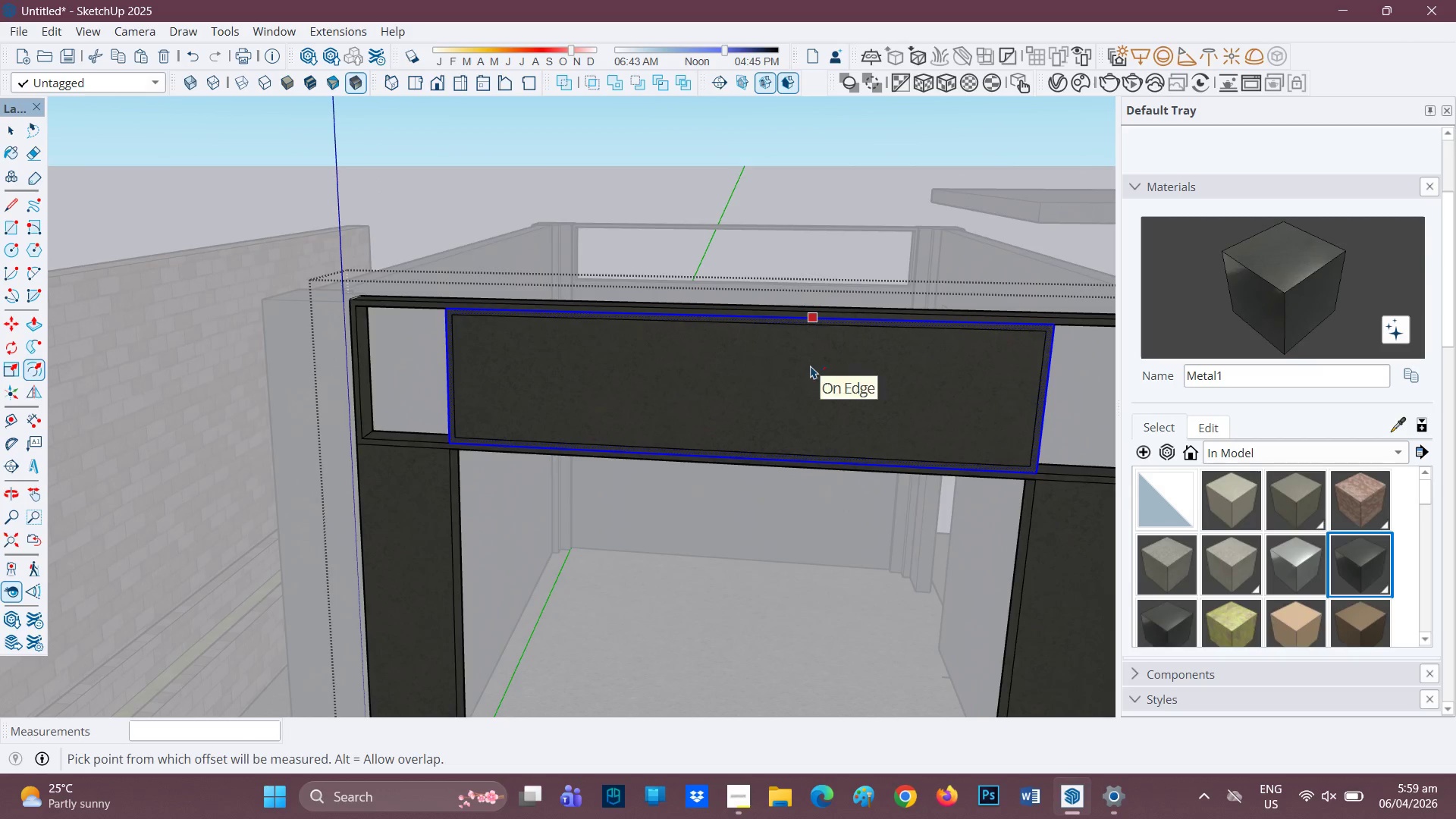 
key(P)
 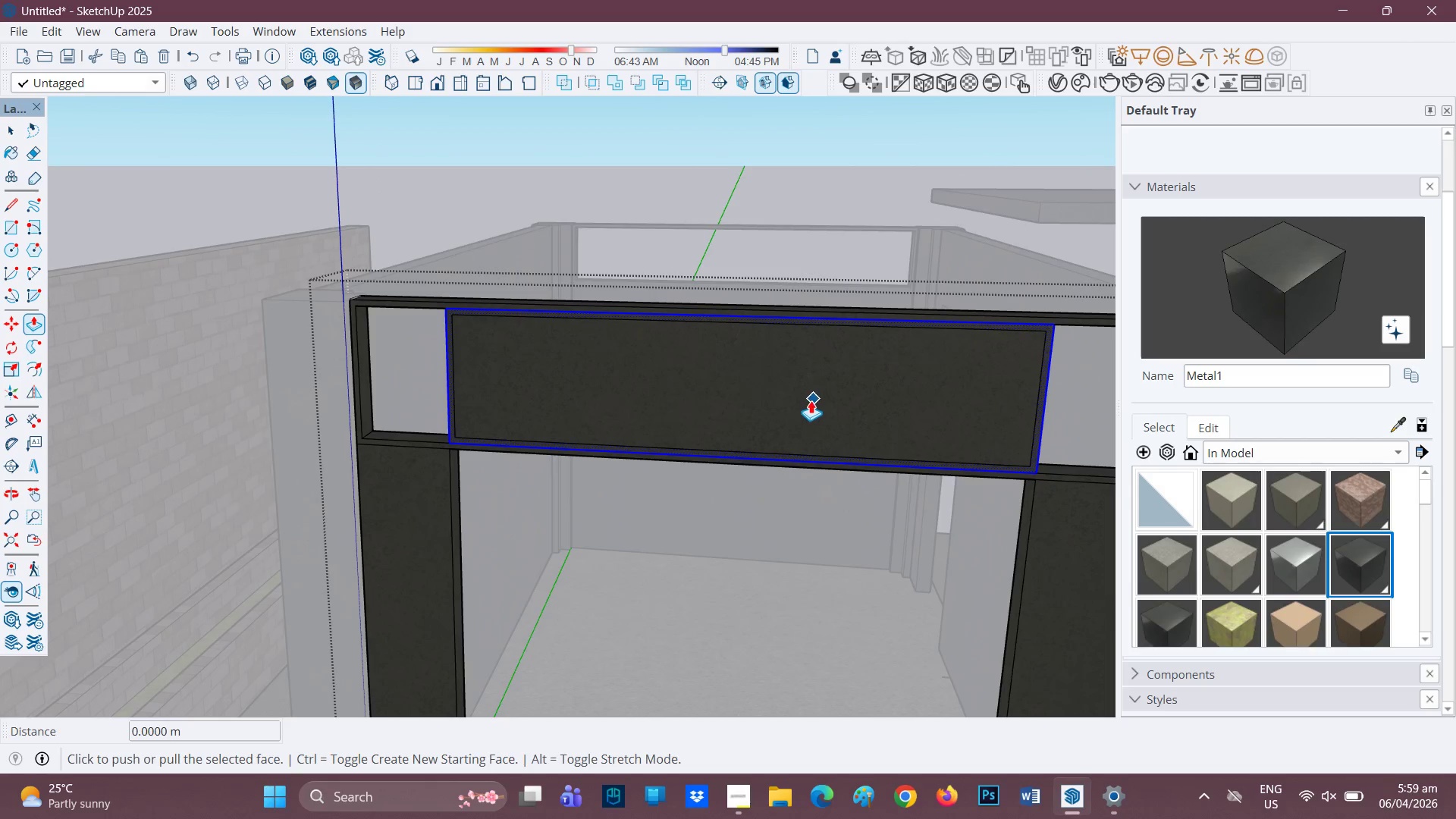 
left_click([810, 400])
 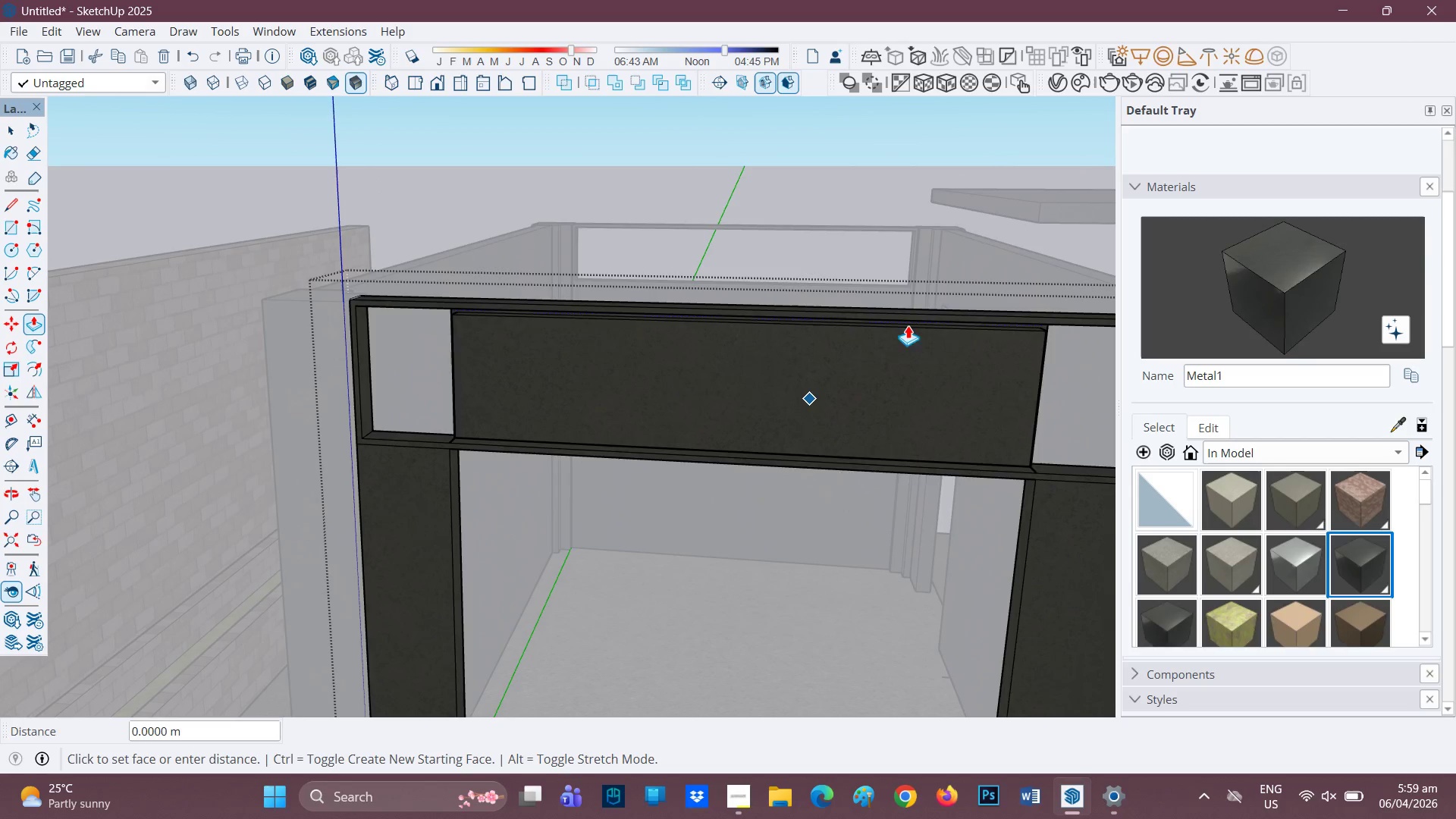 
key(Space)
 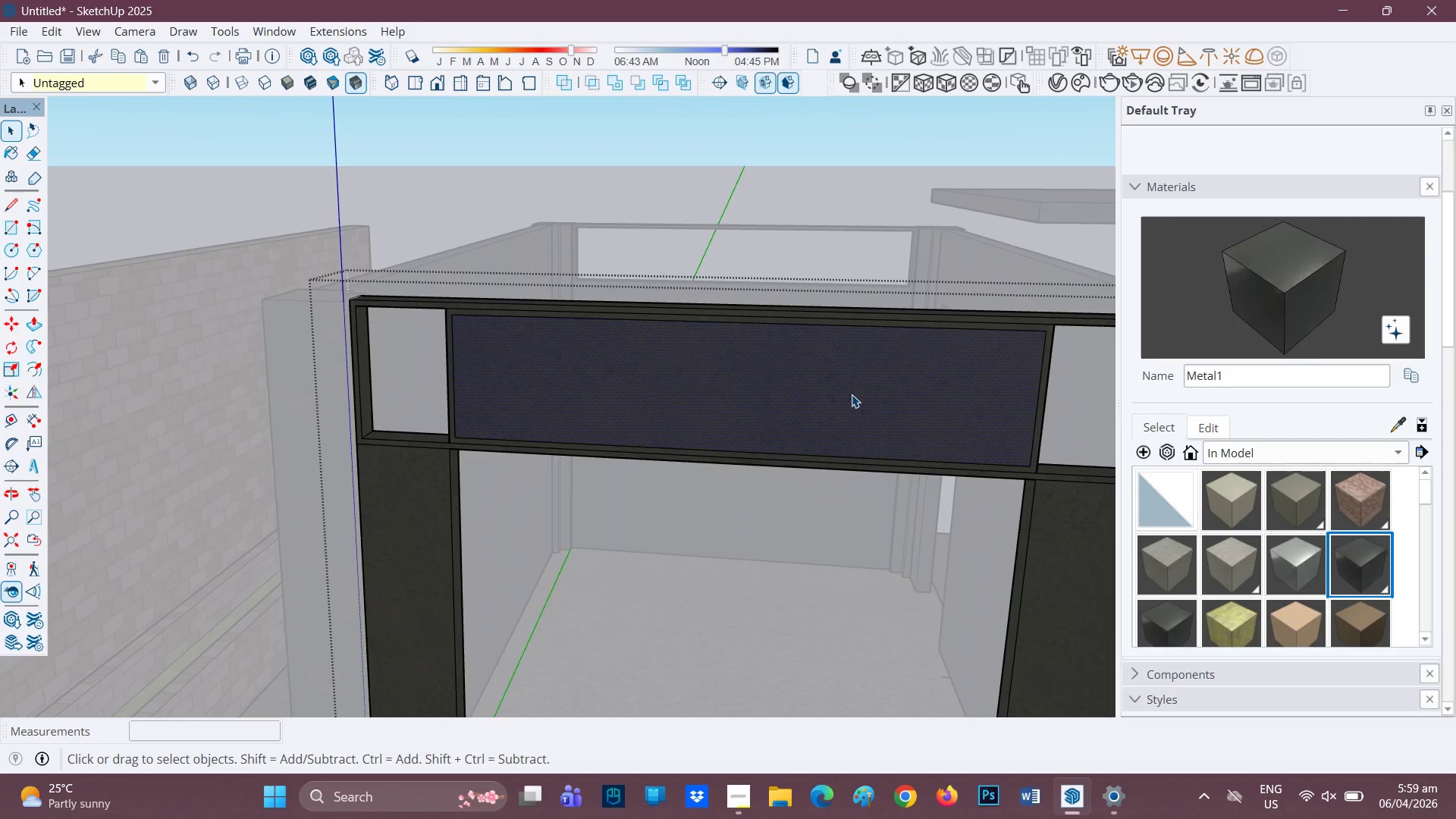 
wait(5.36)
 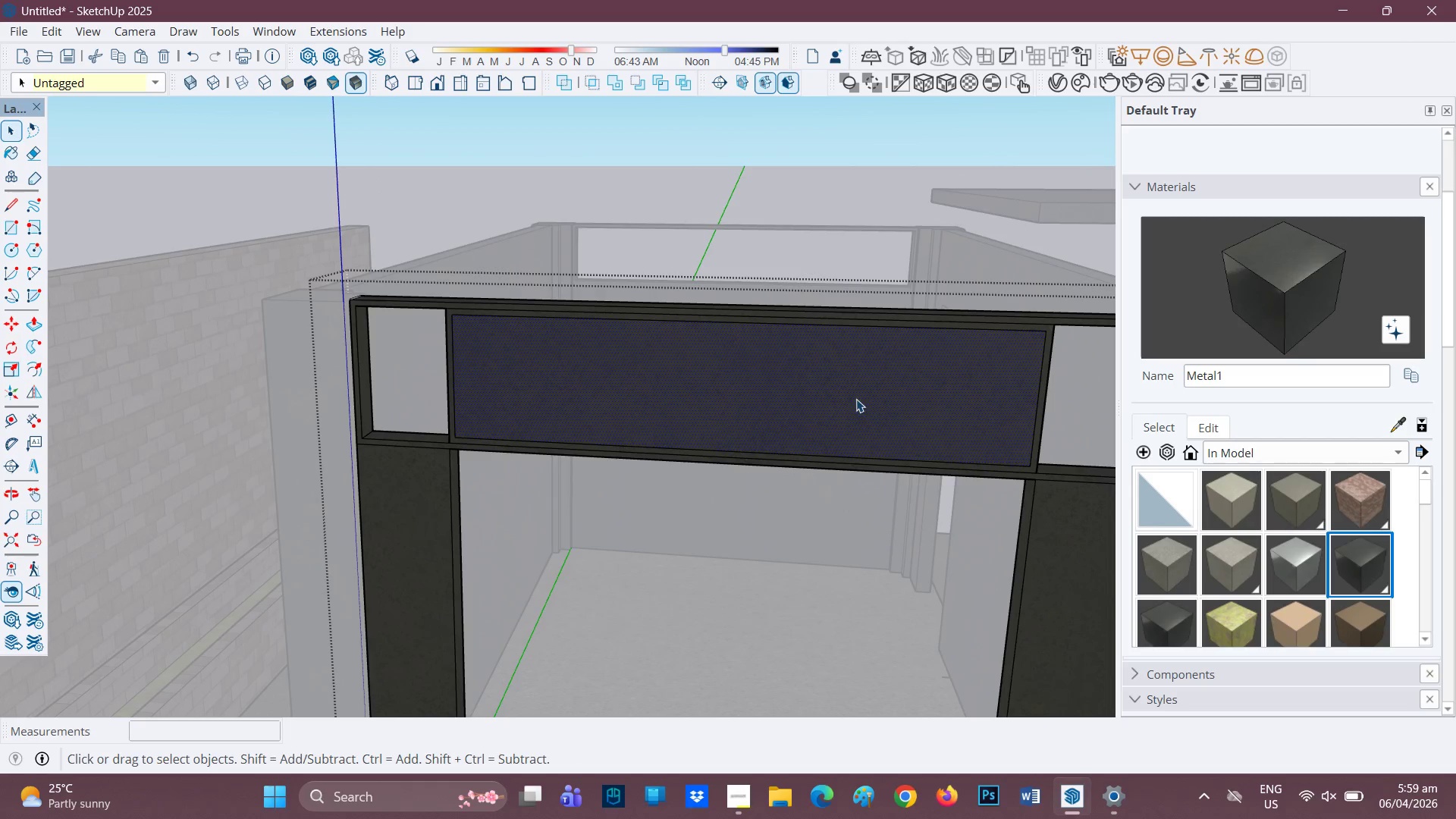 
left_click([850, 397])
 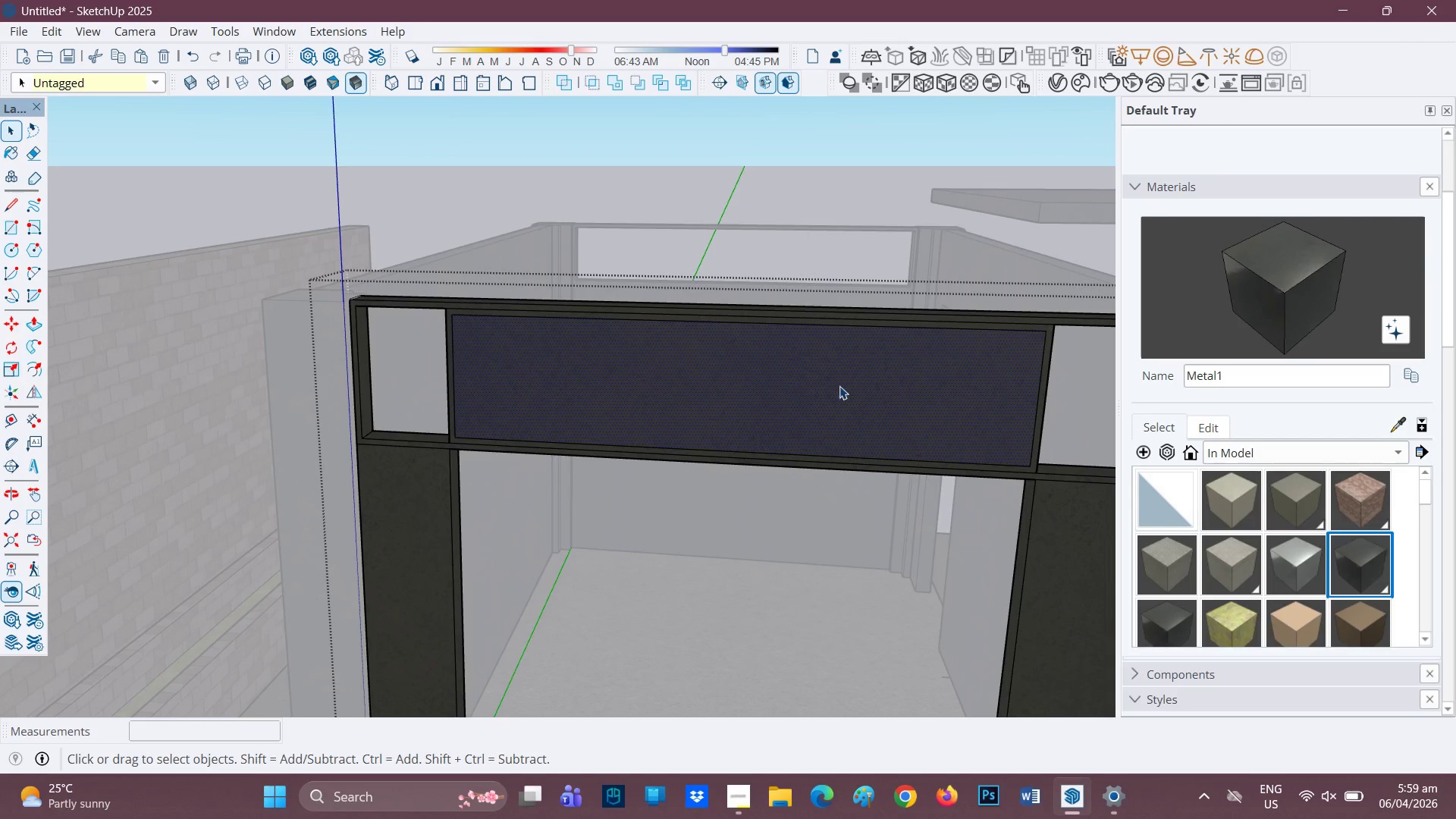 
left_click_drag(start_coordinate=[770, 413], to_coordinate=[776, 410])
 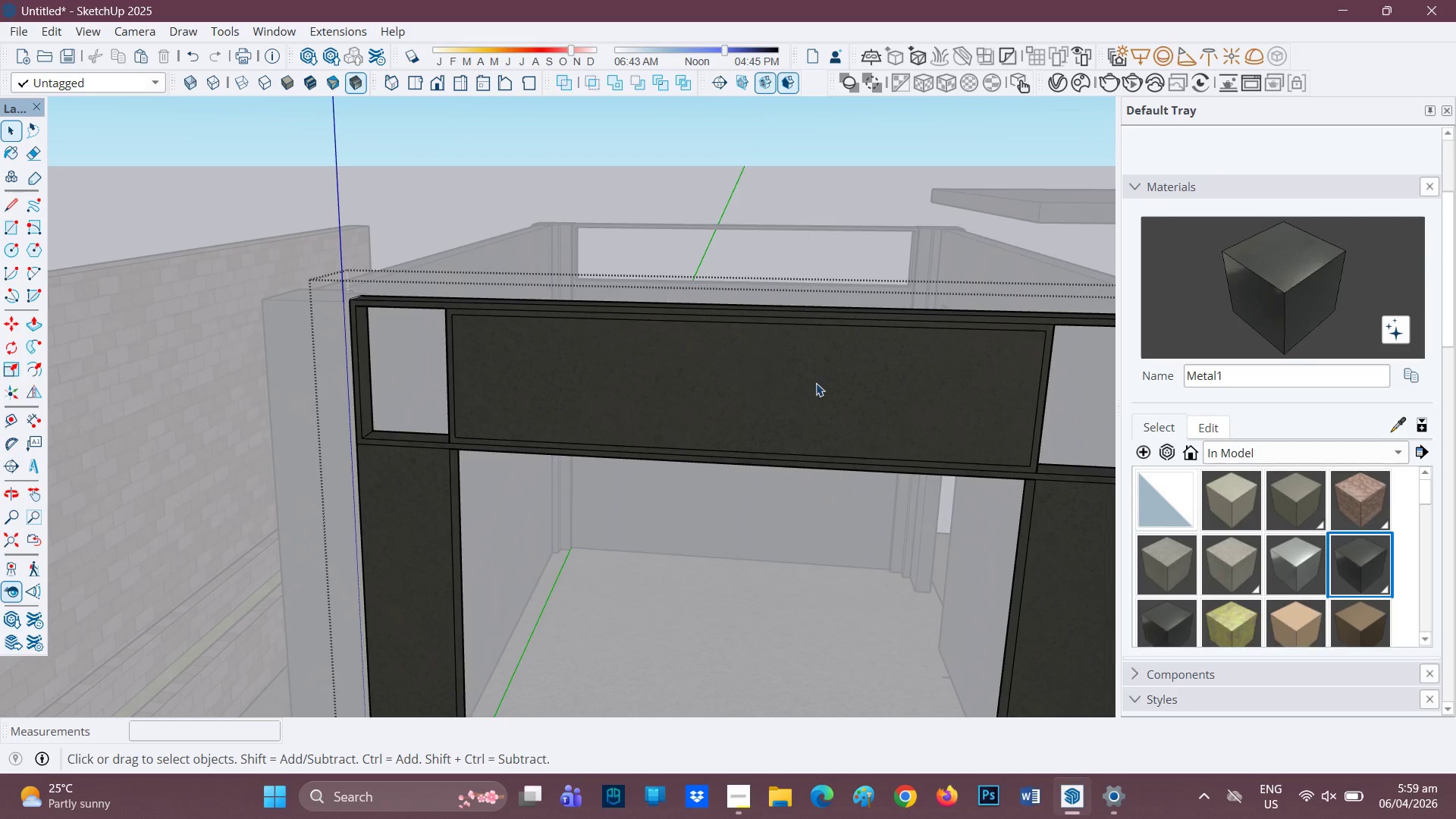 
left_click([795, 396])
 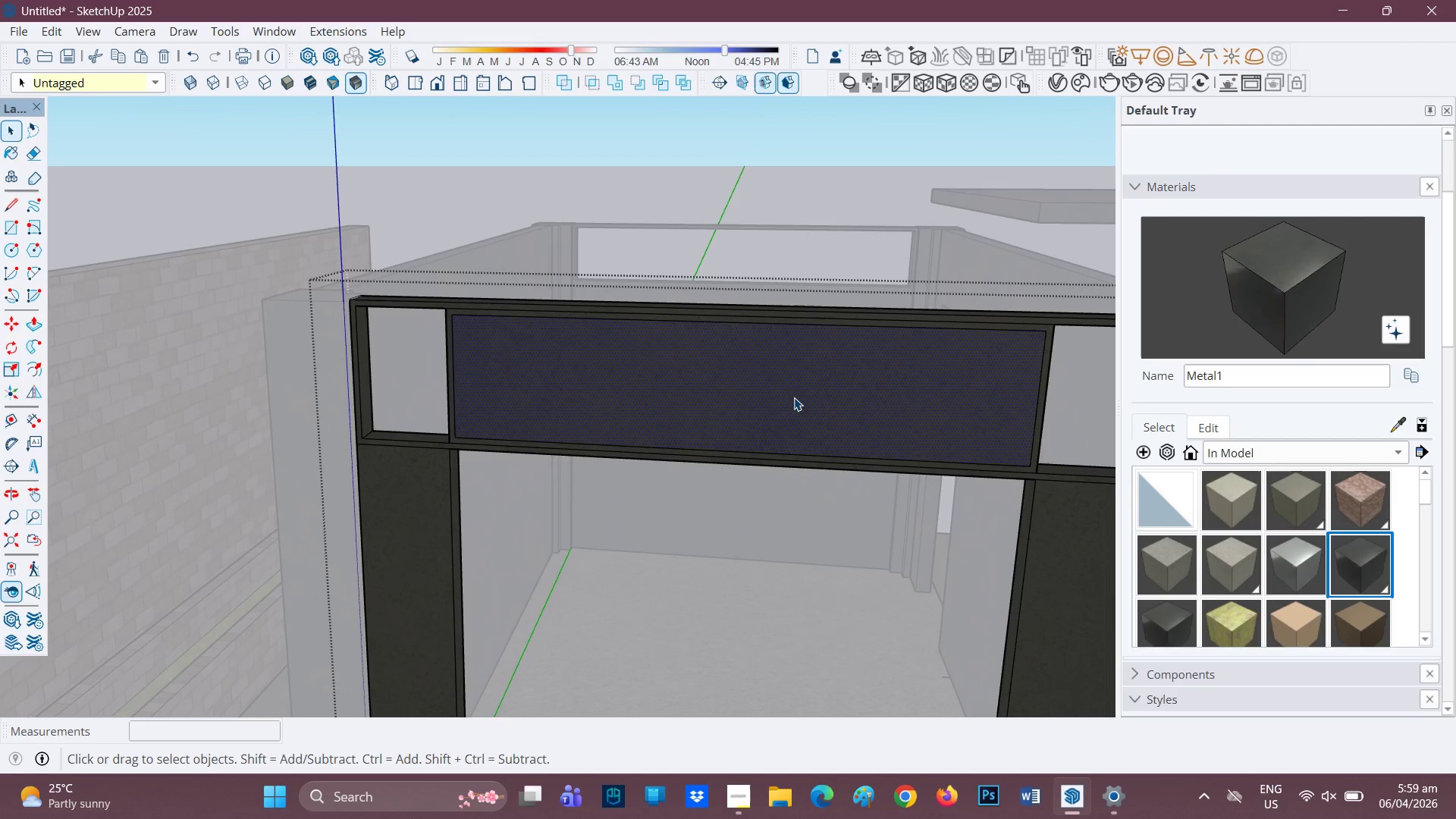 
key(R)
 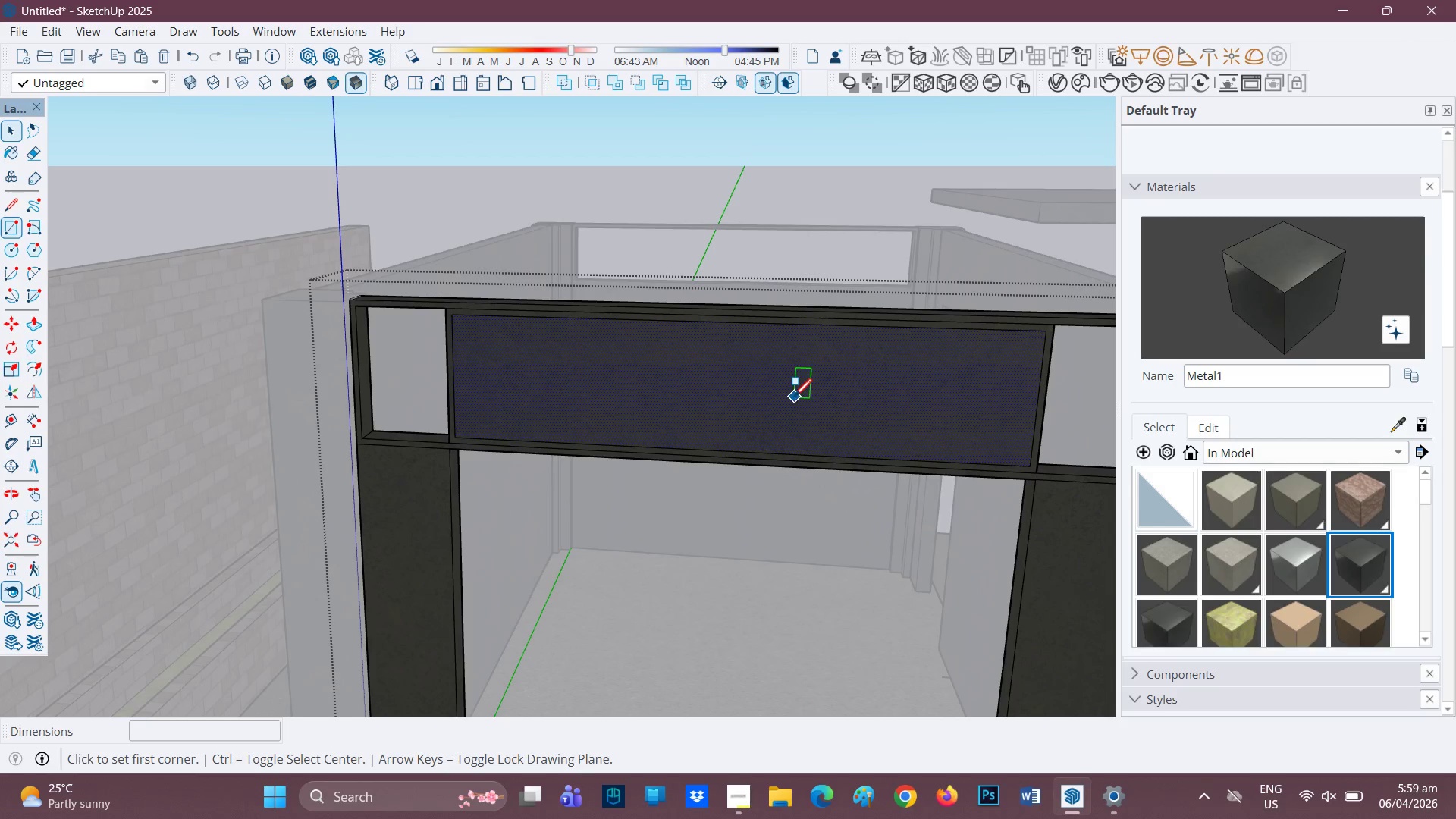 
left_click([794, 398])
 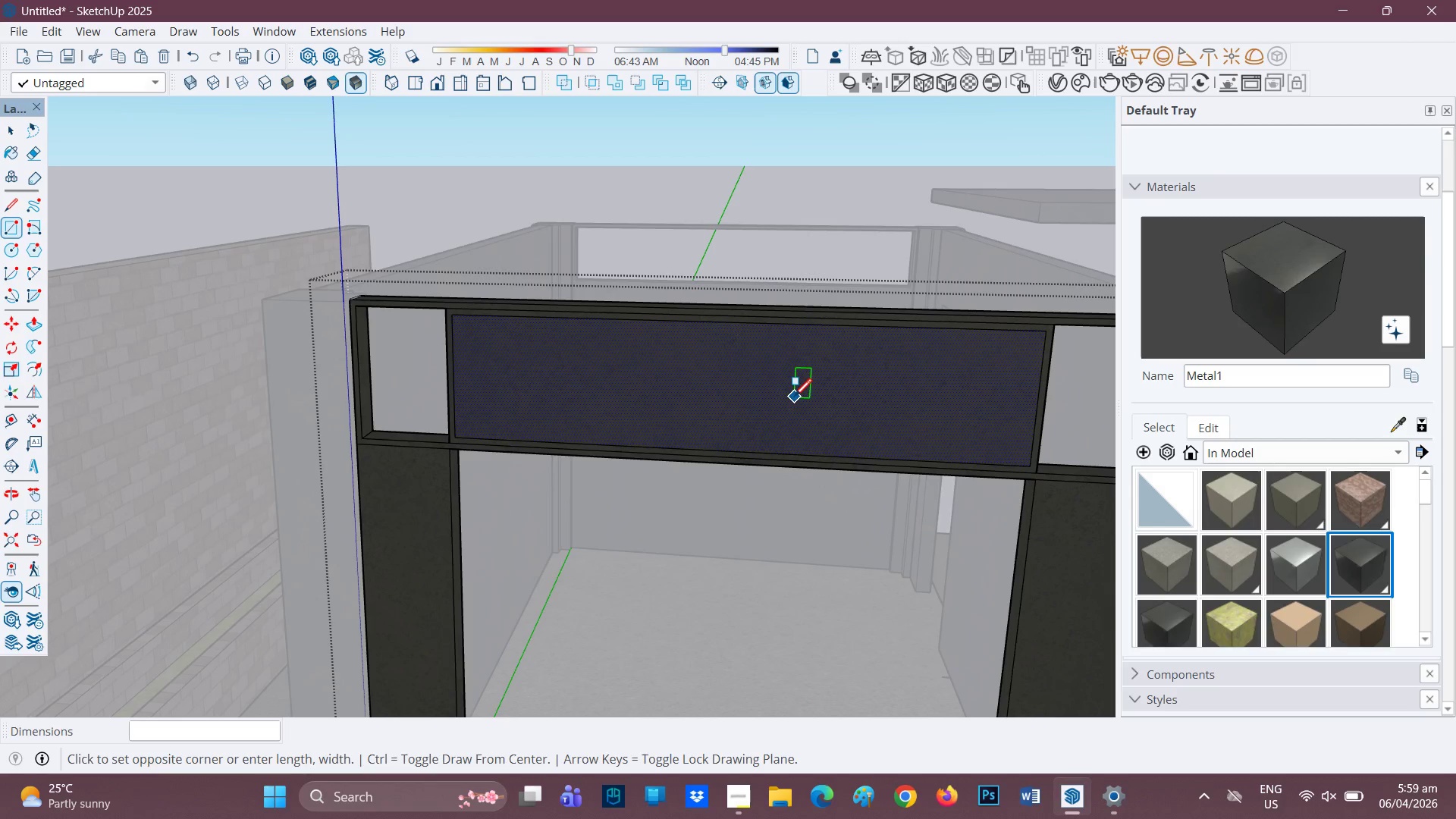 
key(Space)
 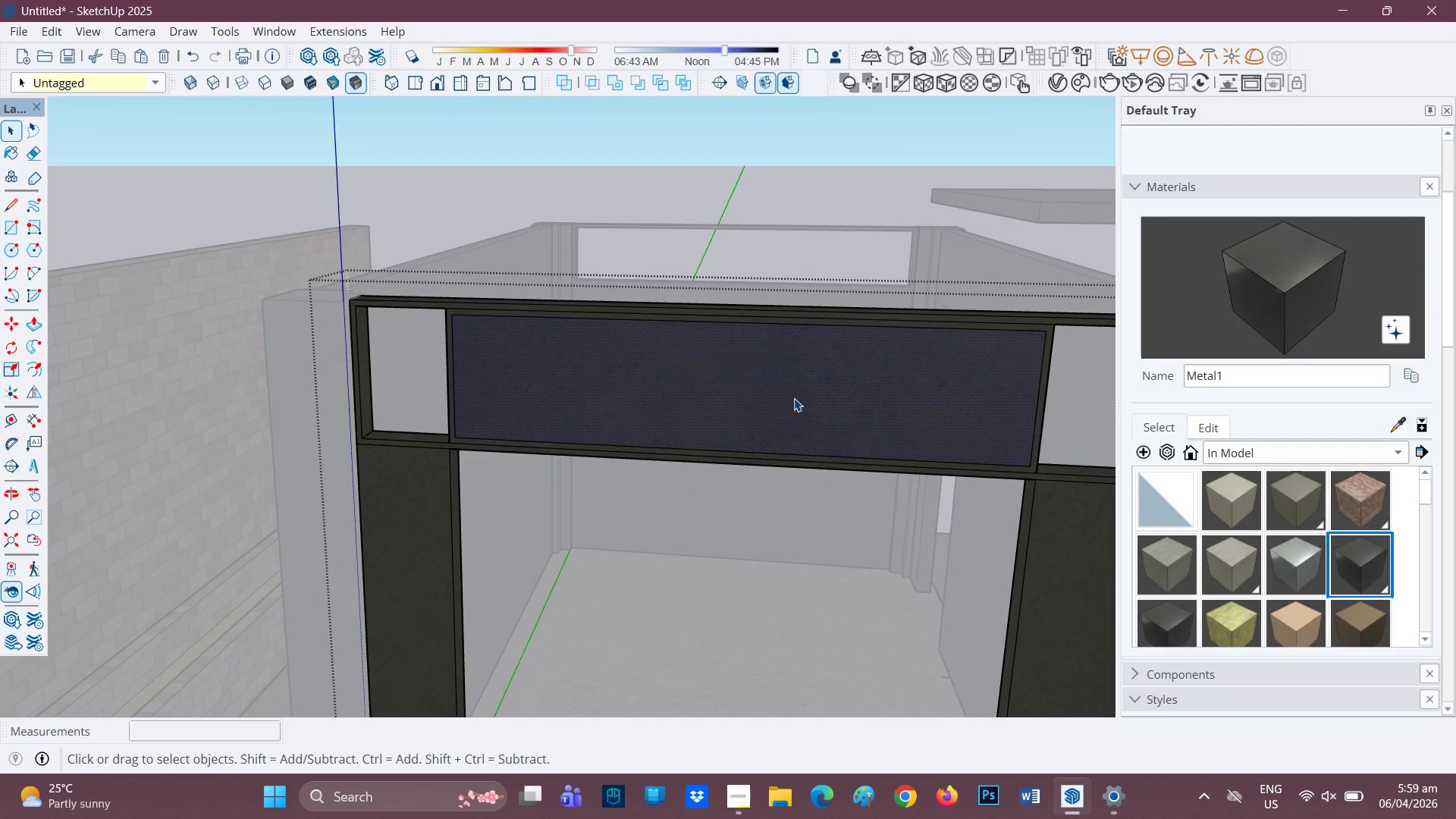 
key(P)
 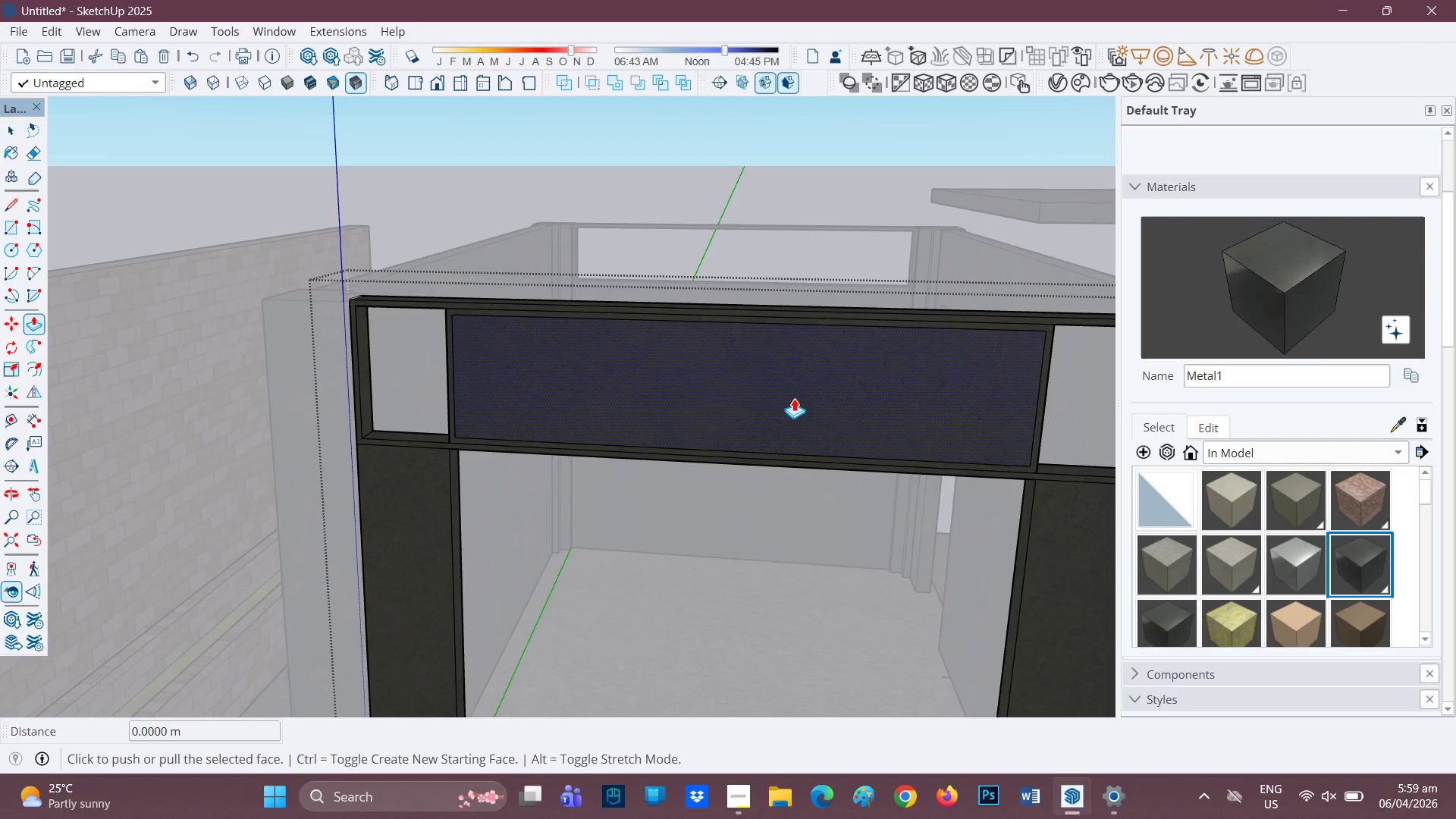 
left_click([794, 398])
 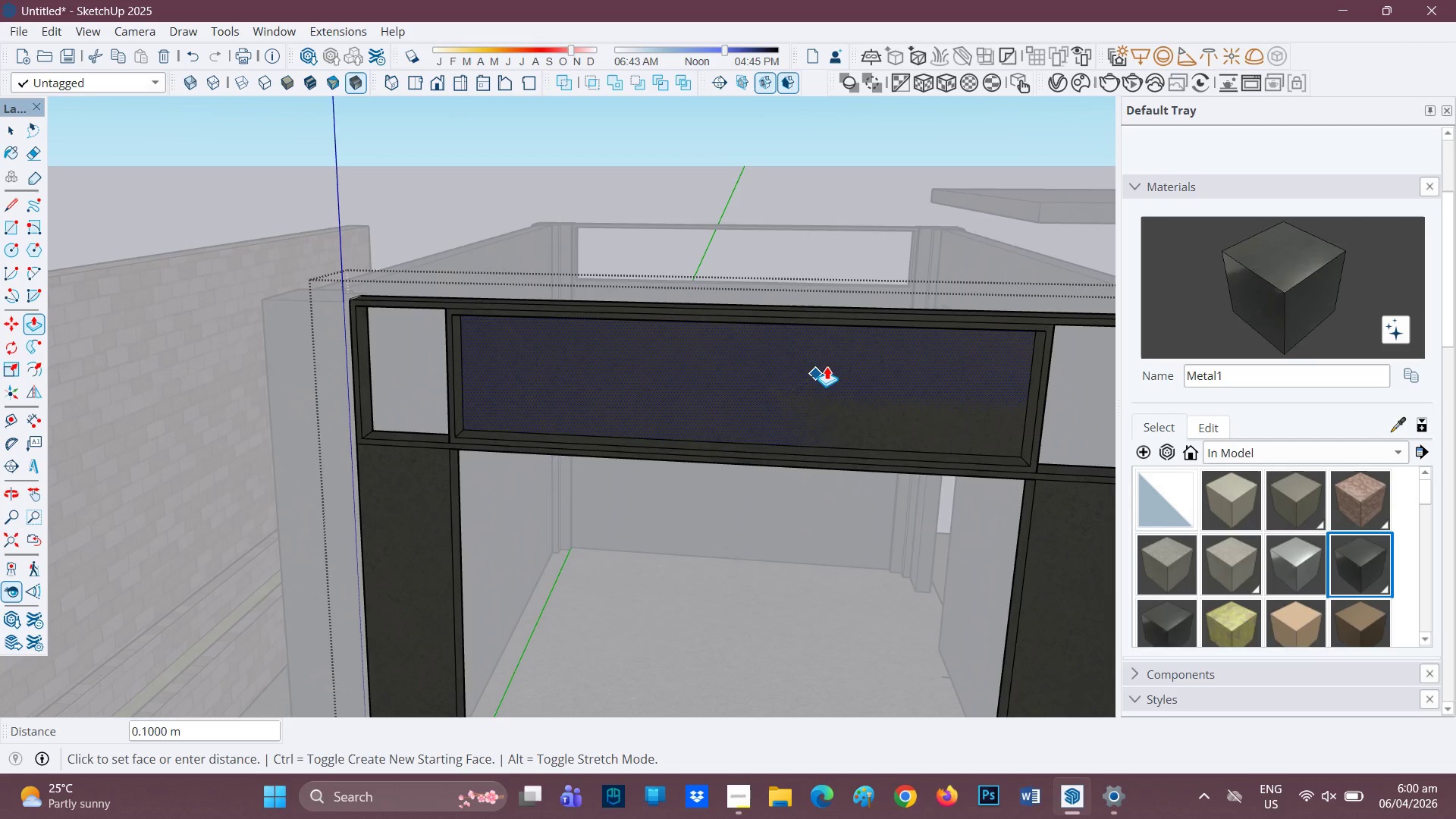 
left_click([827, 366])
 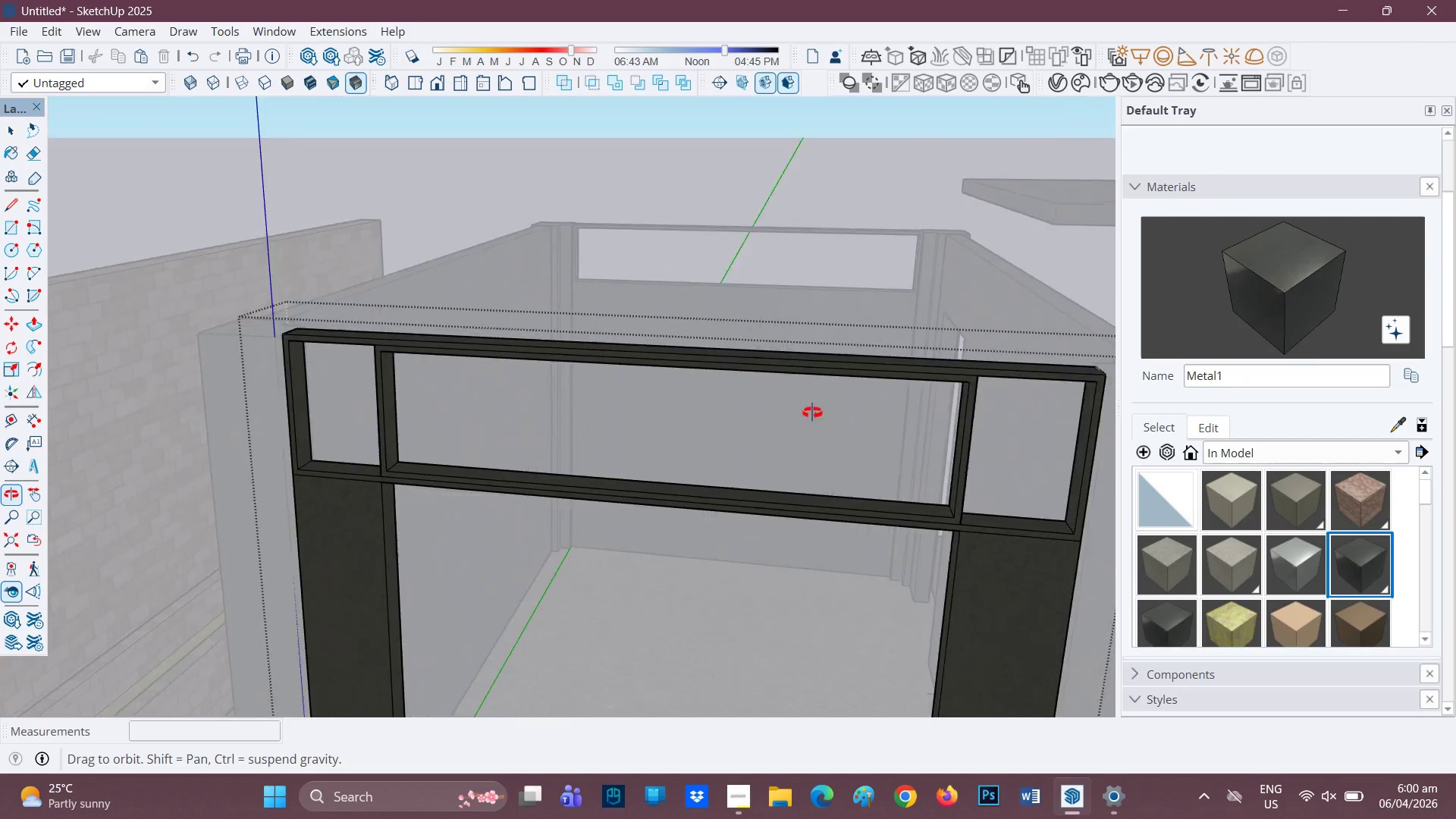 
scroll: coordinate [789, 462], scroll_direction: up, amount: 2.0
 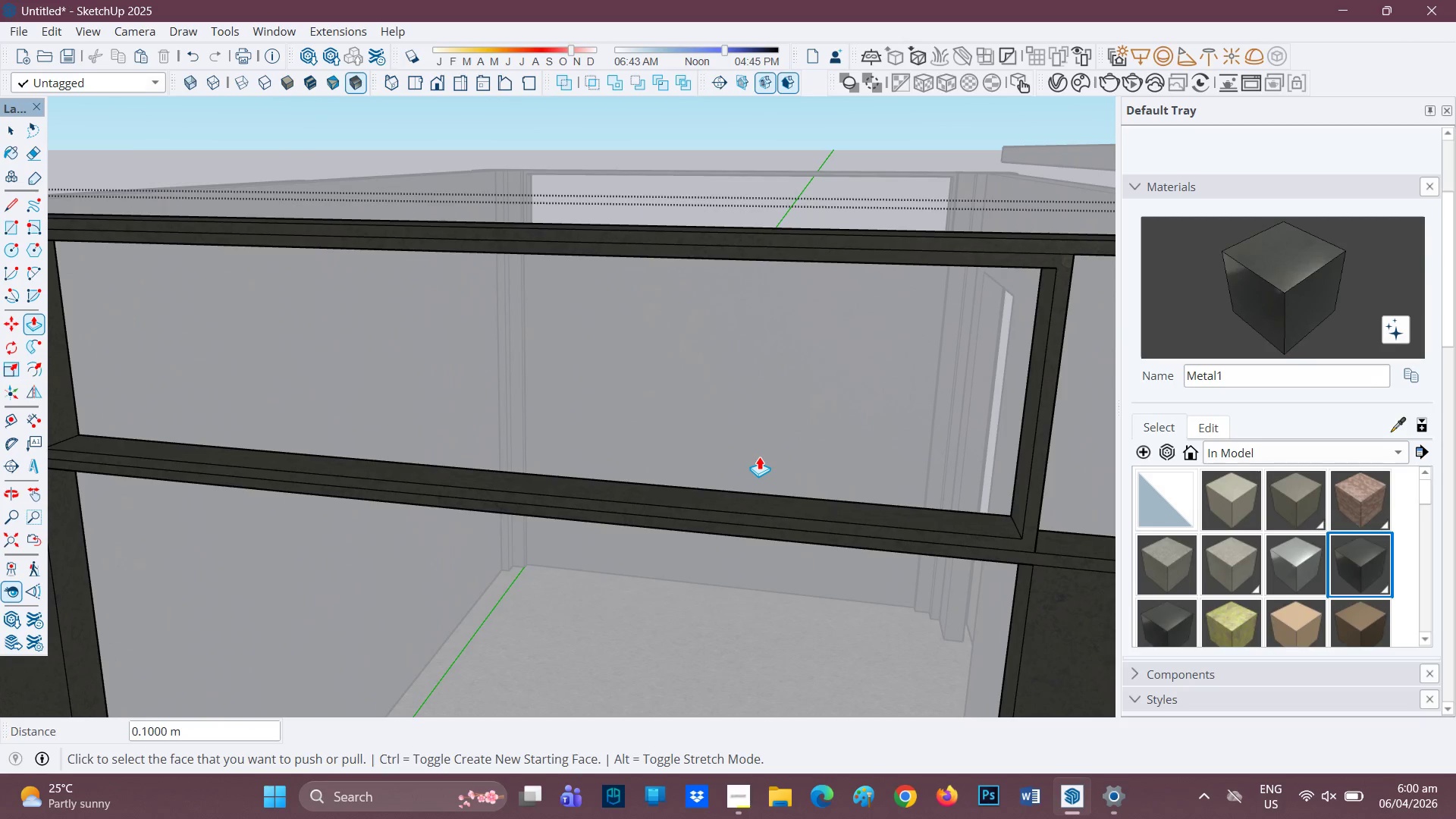 
scroll: coordinate [776, 443], scroll_direction: down, amount: 1.0
 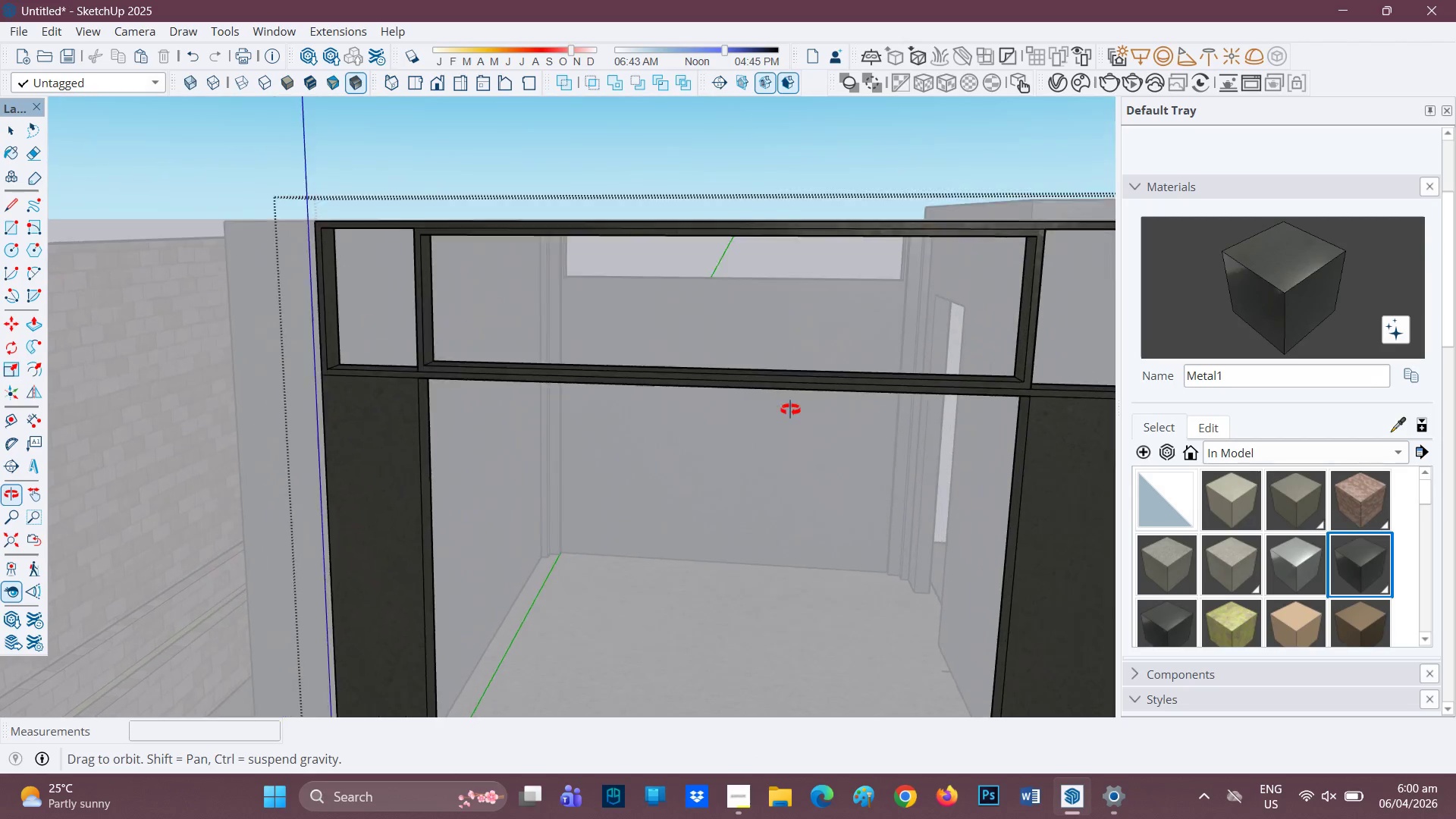 
key(Space)
 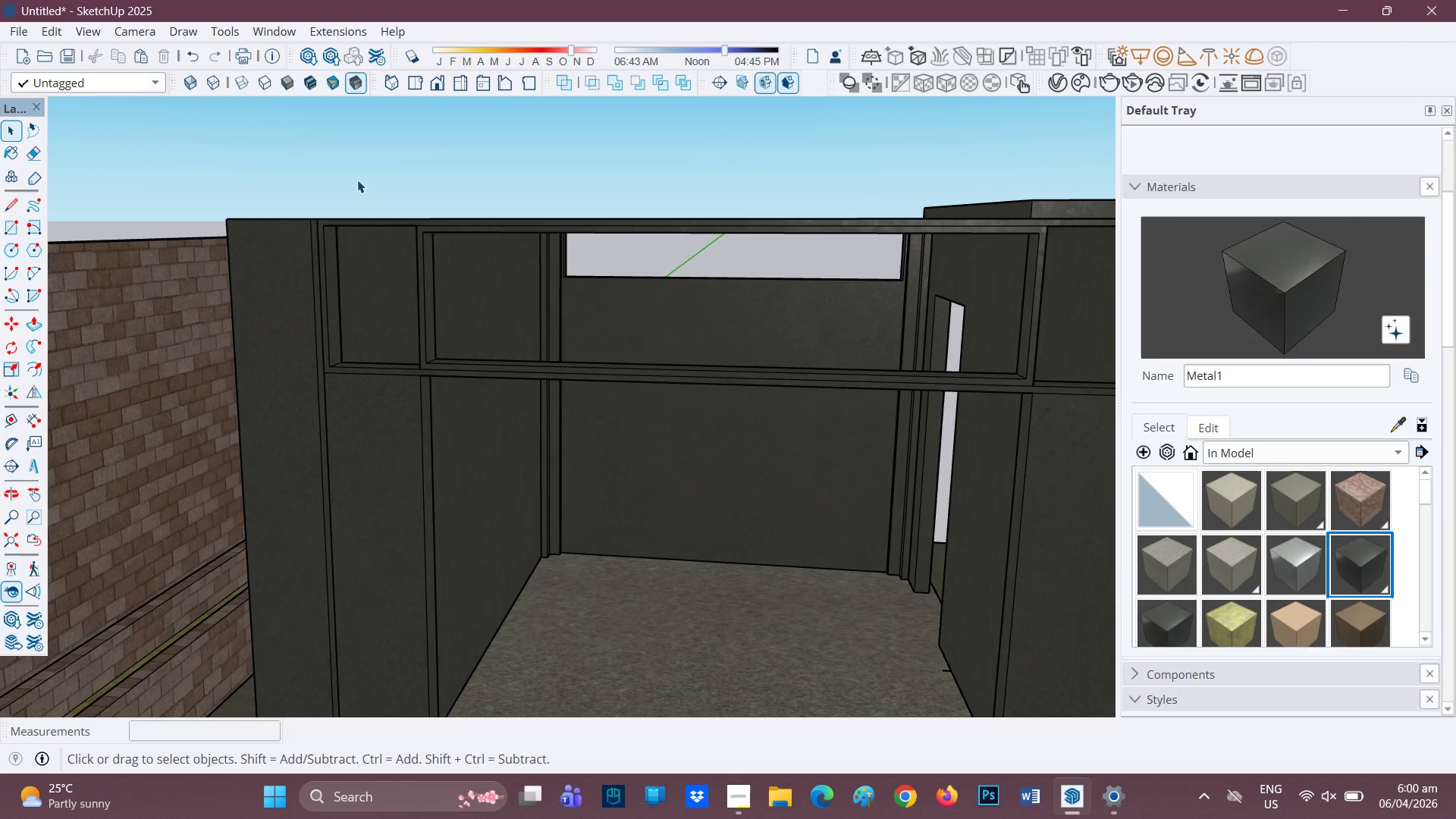 
scroll: coordinate [849, 253], scroll_direction: down, amount: 4.0
 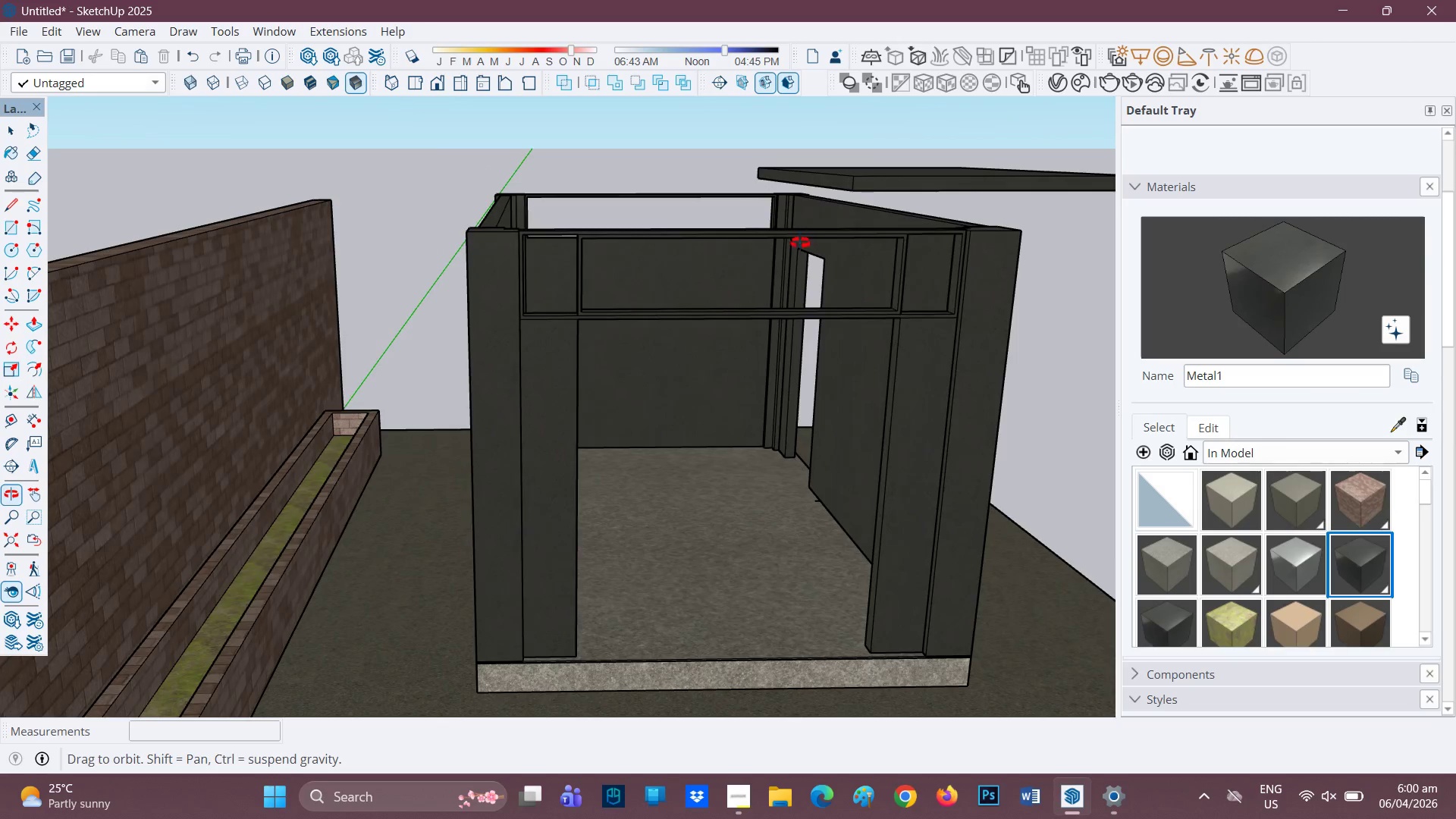 
scroll: coordinate [624, 441], scroll_direction: up, amount: 4.0
 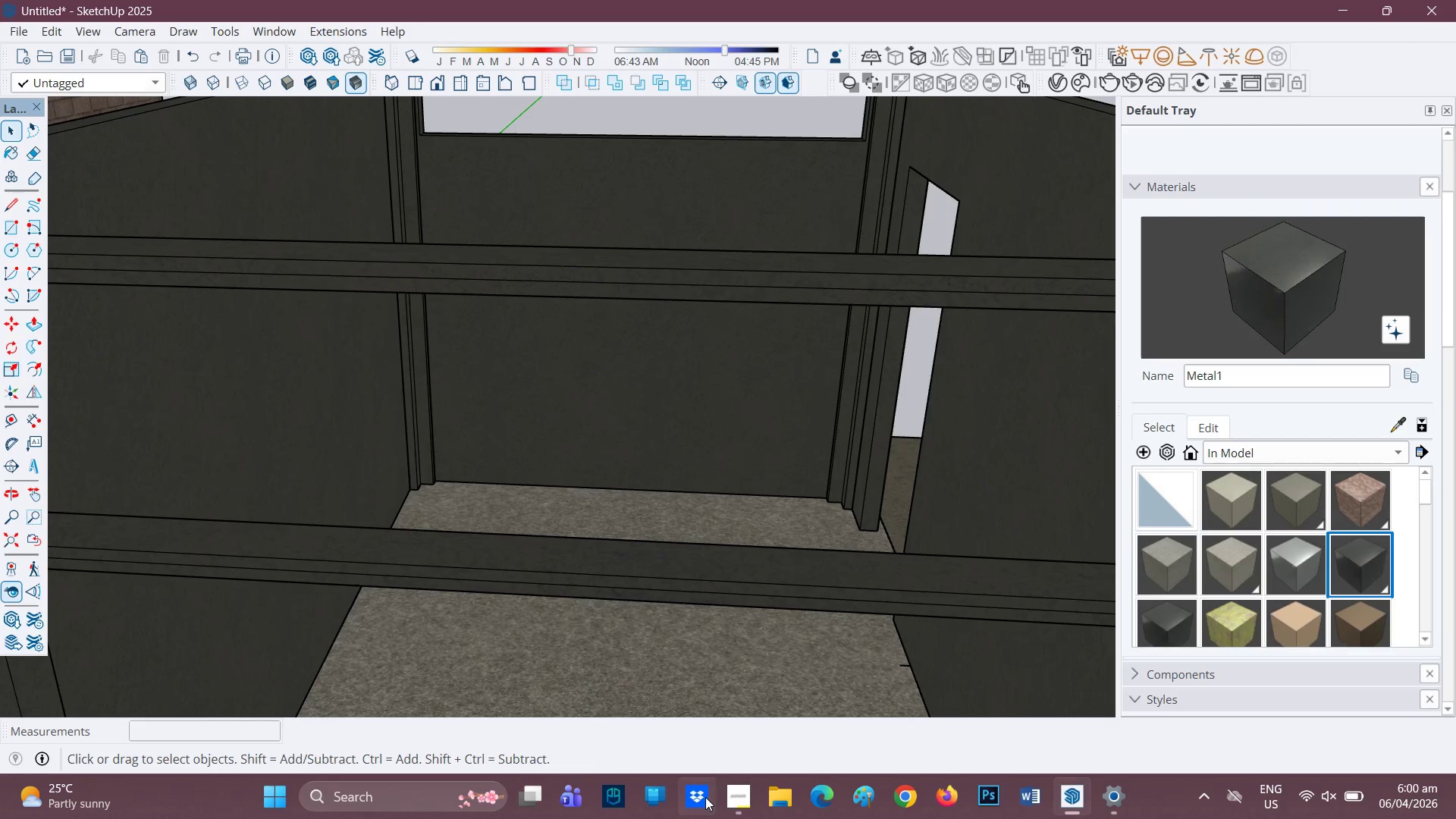 
left_click([736, 786])